 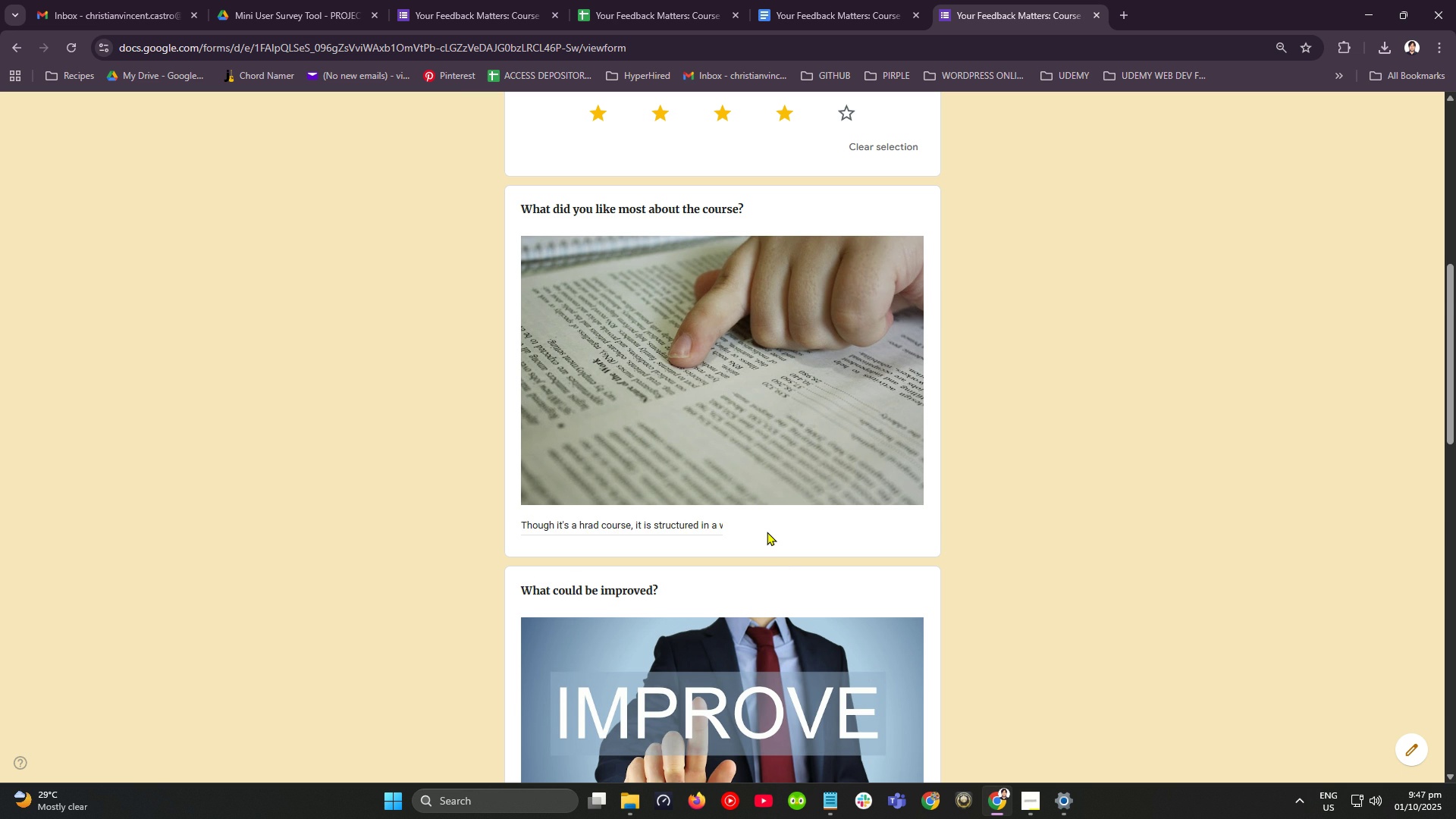 
scroll: coordinate [767, 526], scroll_direction: down, amount: 2.0
 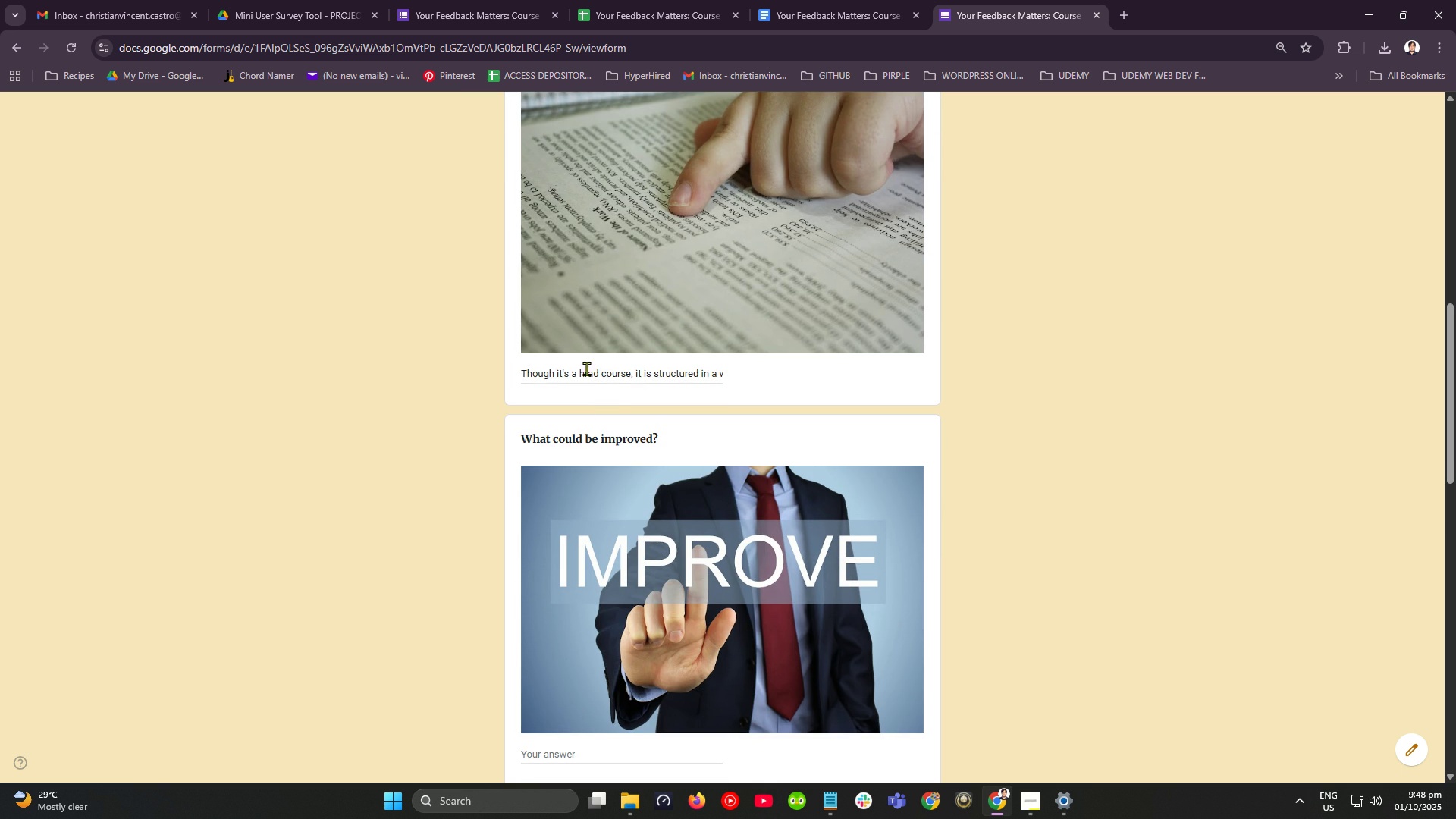 
left_click([587, 372])
 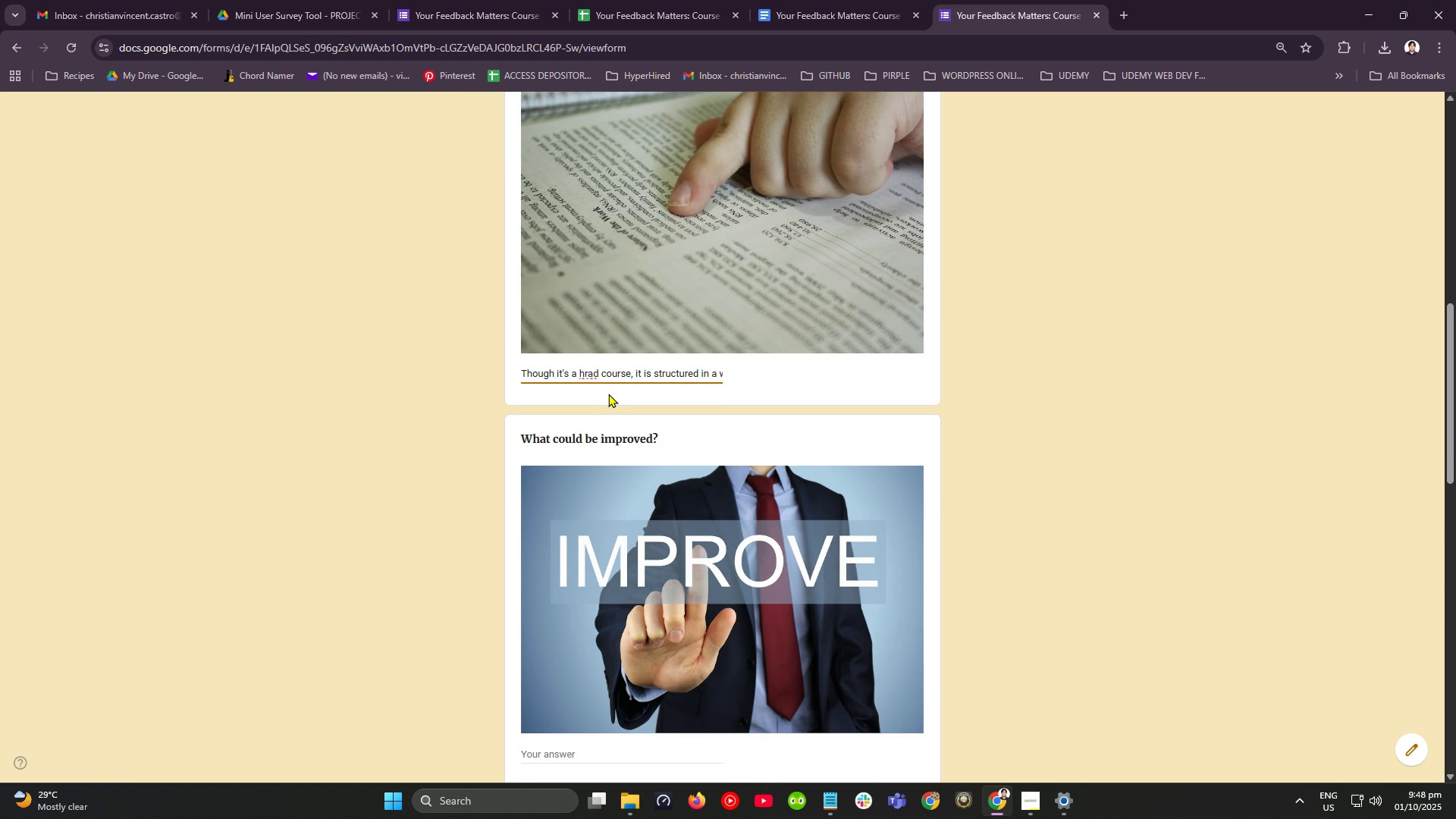 
key(ArrowRight)
 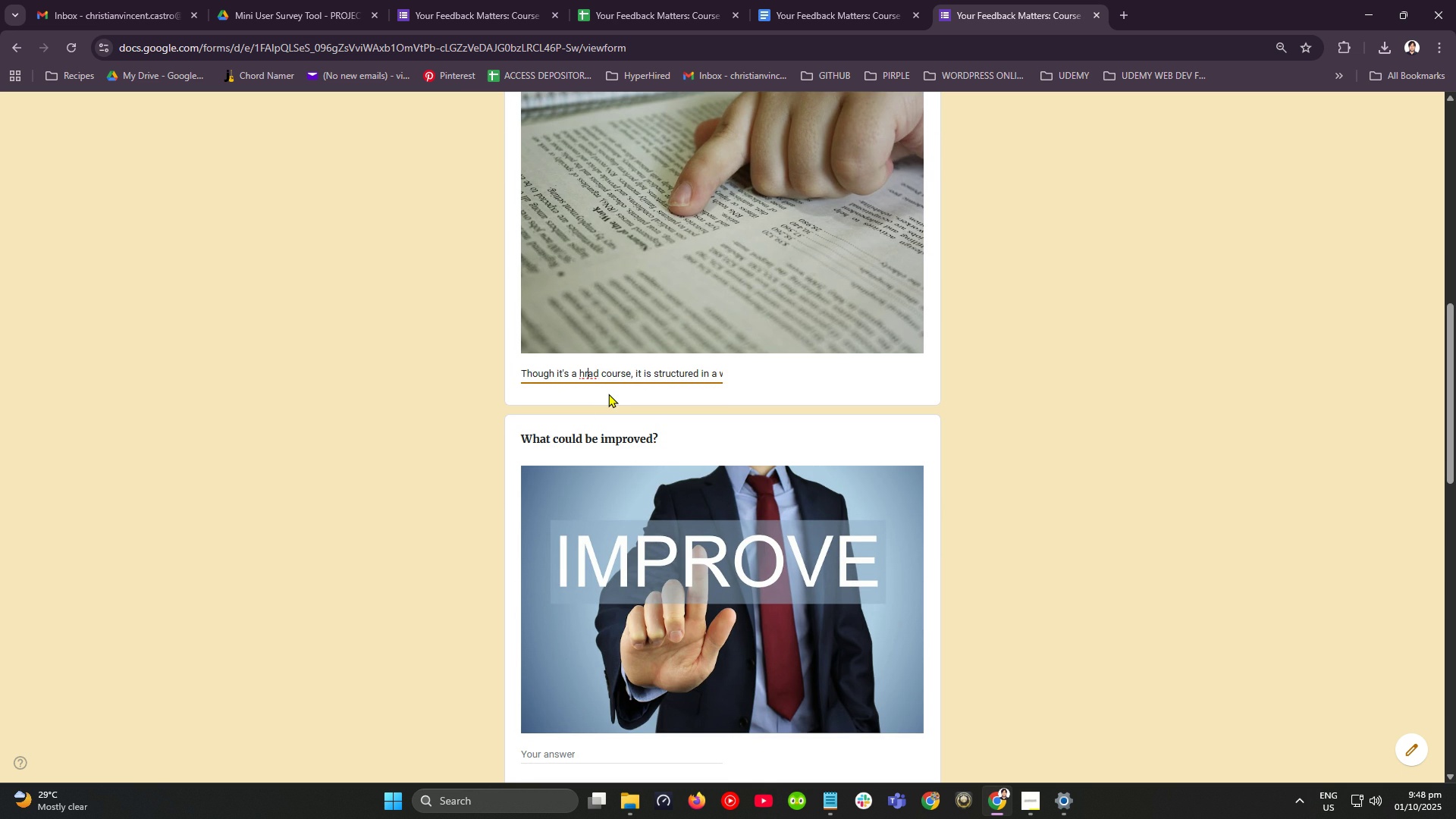 
key(ArrowLeft)
 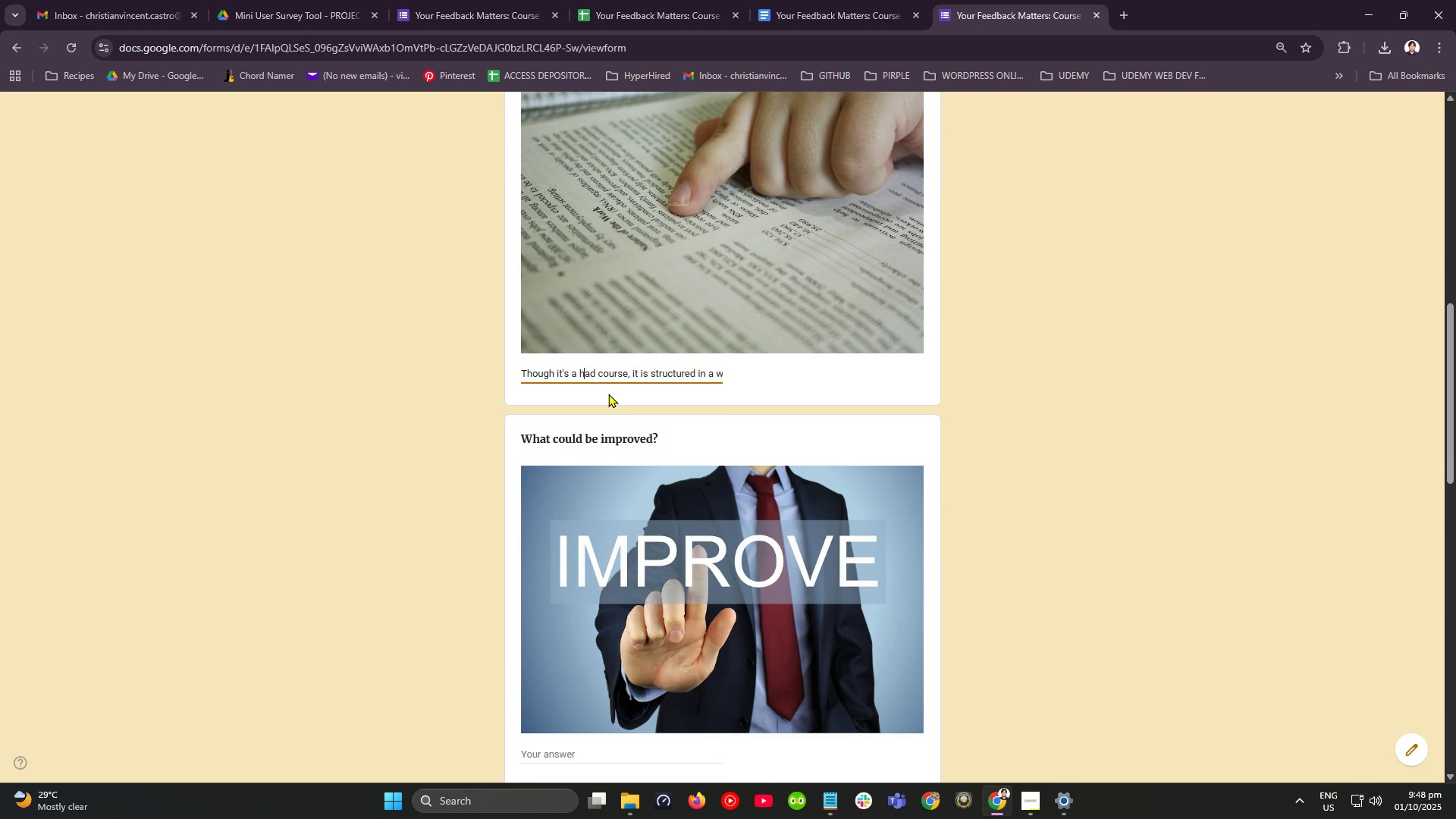 
key(Backspace)
 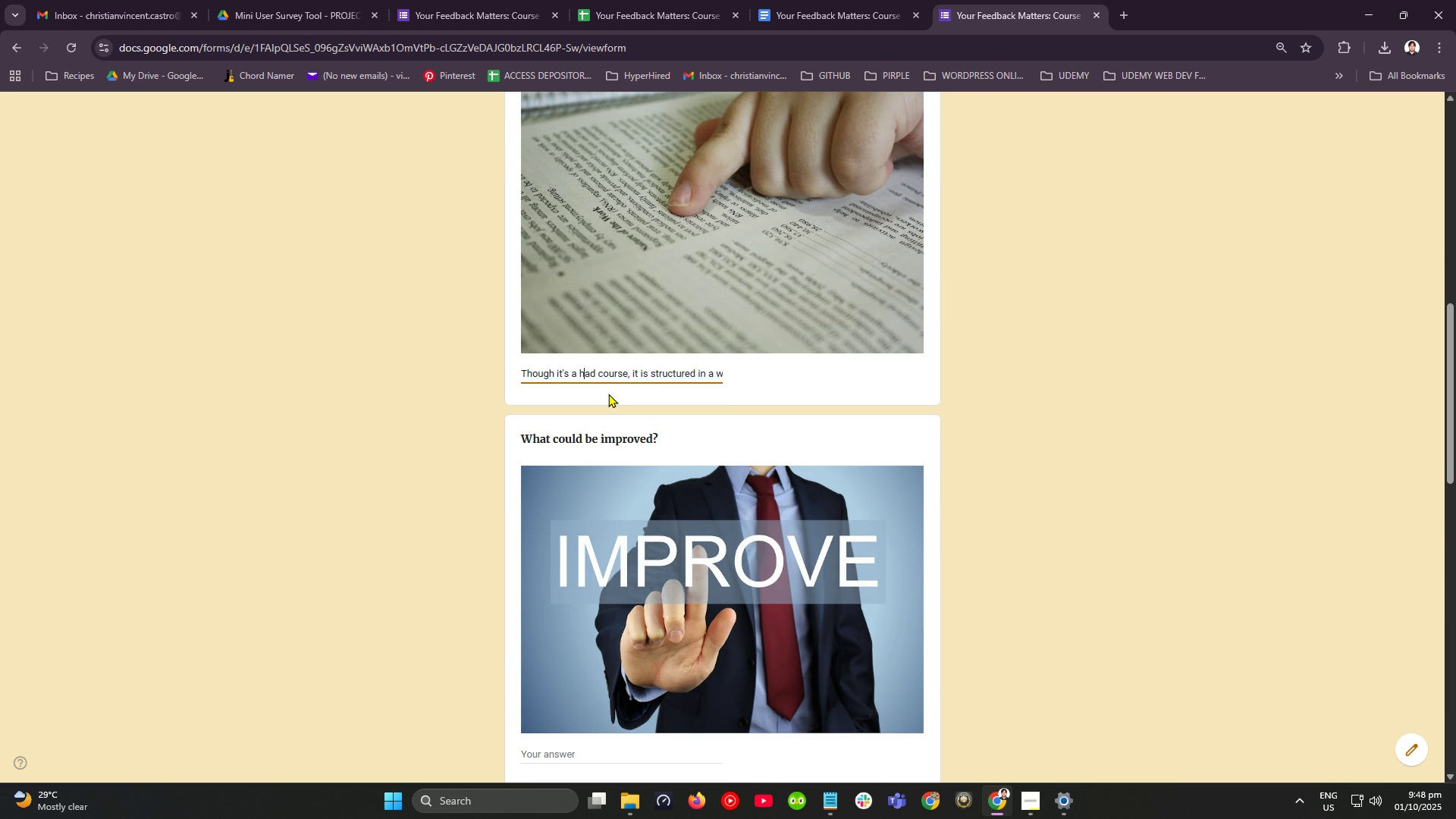 
key(ArrowRight)
 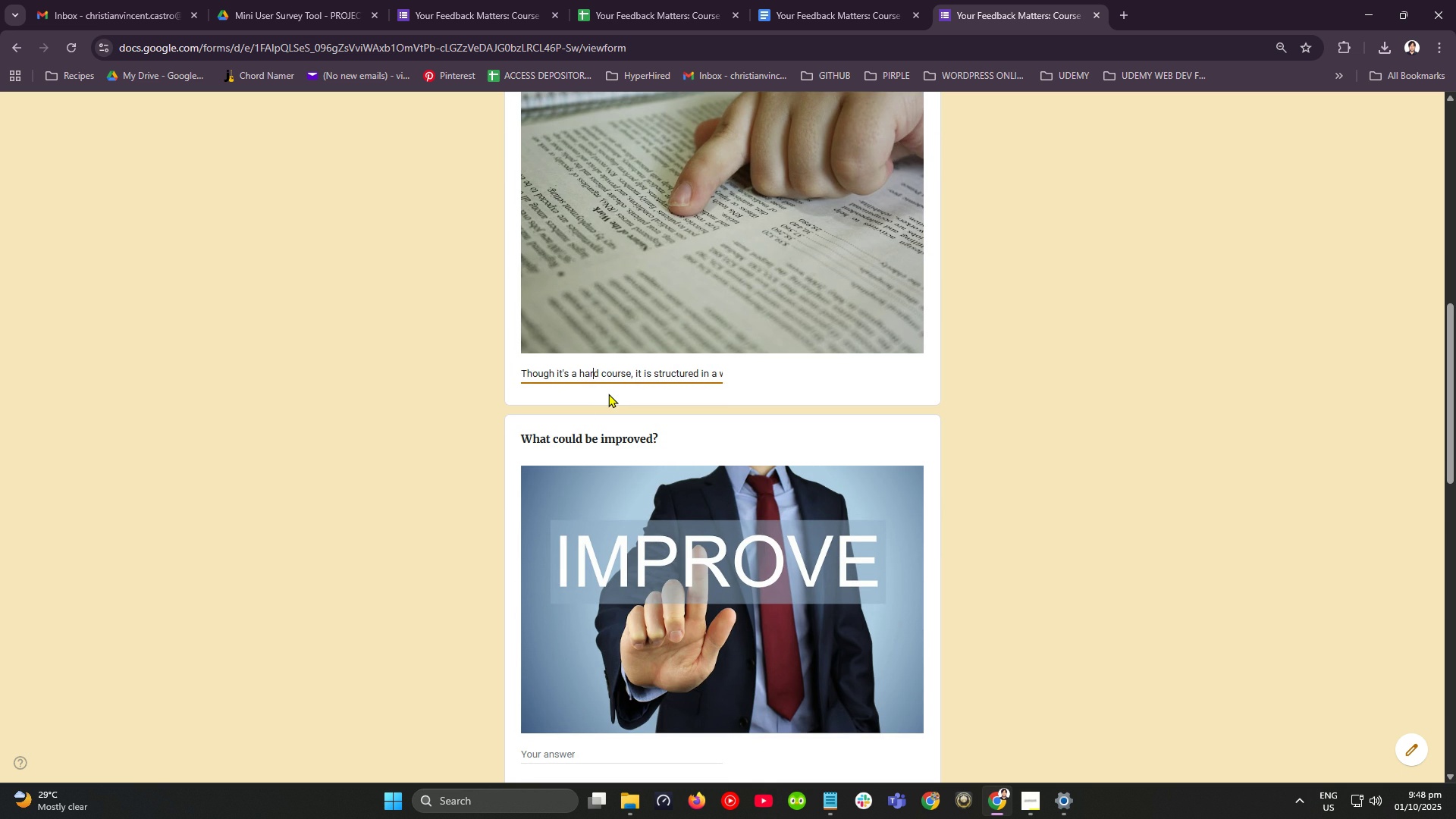 
key(R)
 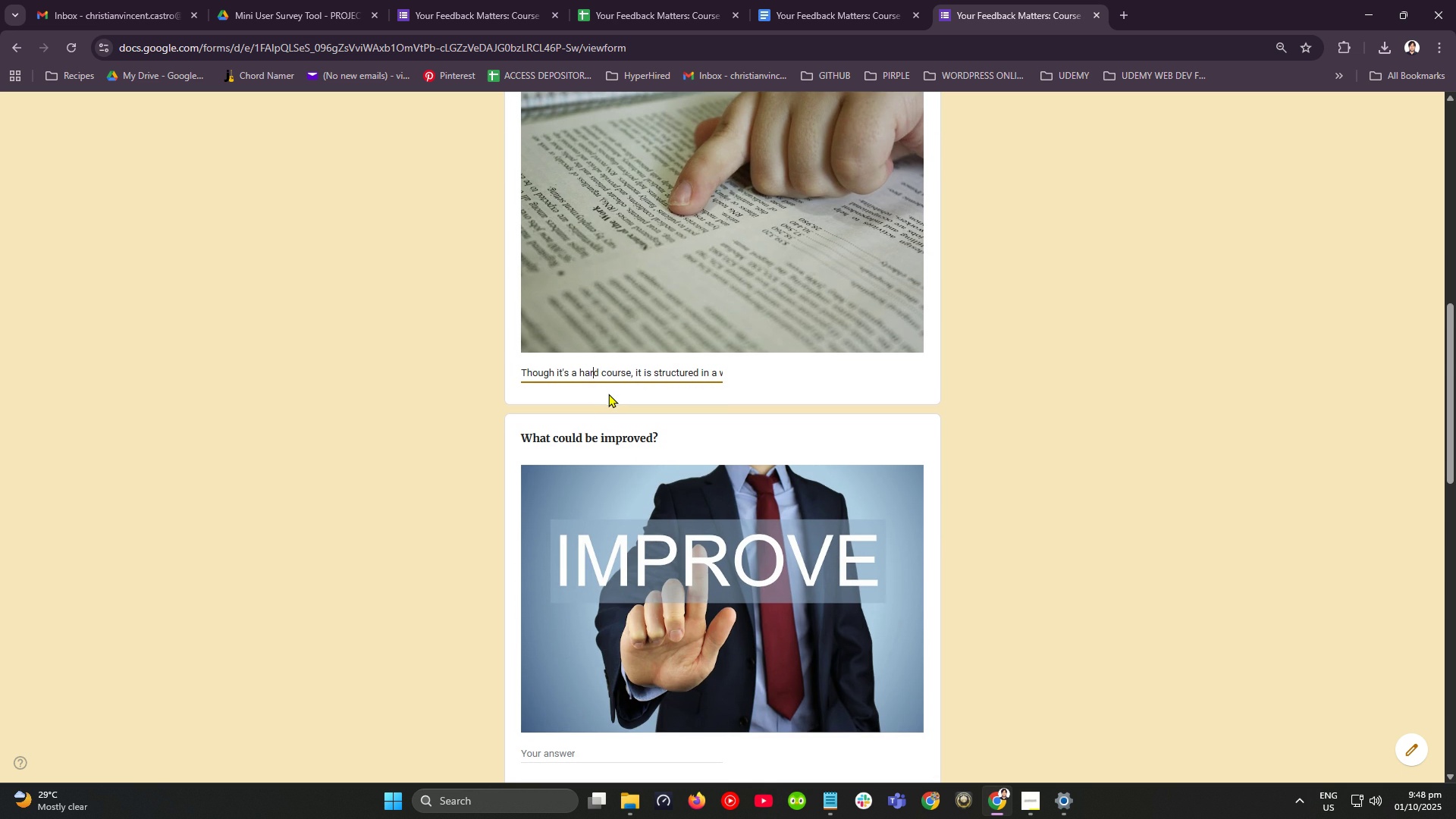 
scroll: coordinate [608, 394], scroll_direction: down, amount: 3.0
 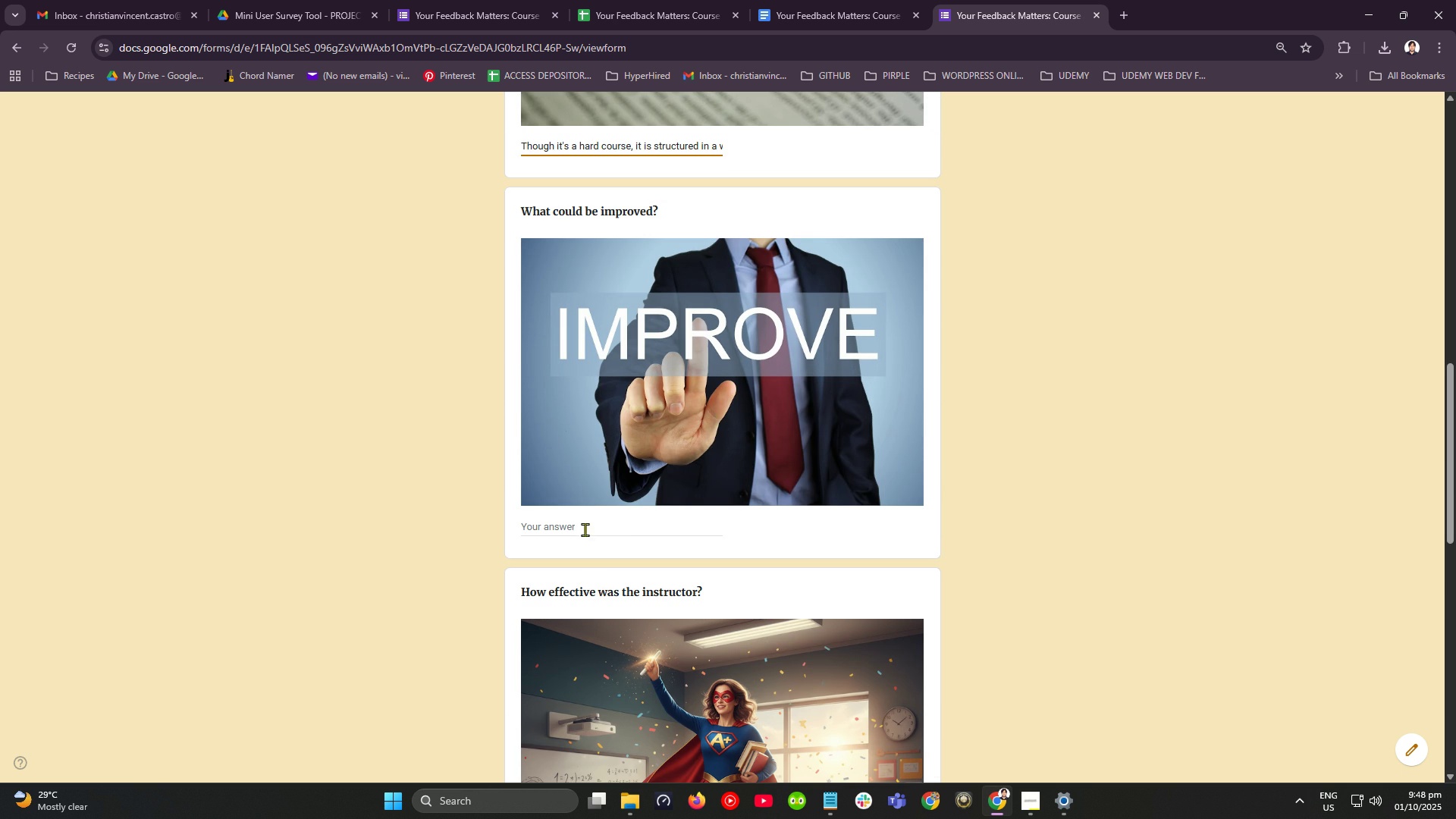 
left_click([584, 526])